 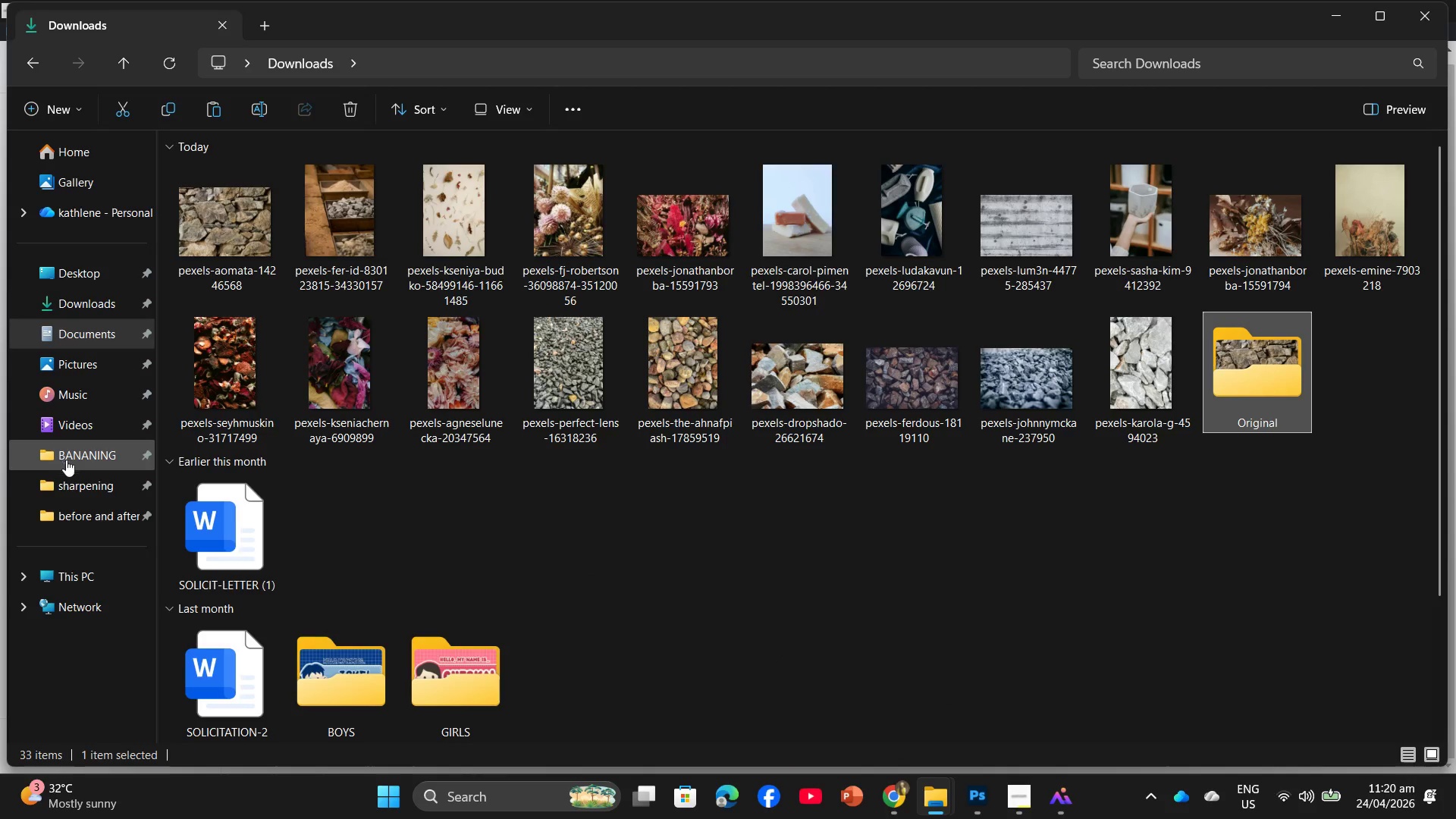 
left_click([87, 369])
 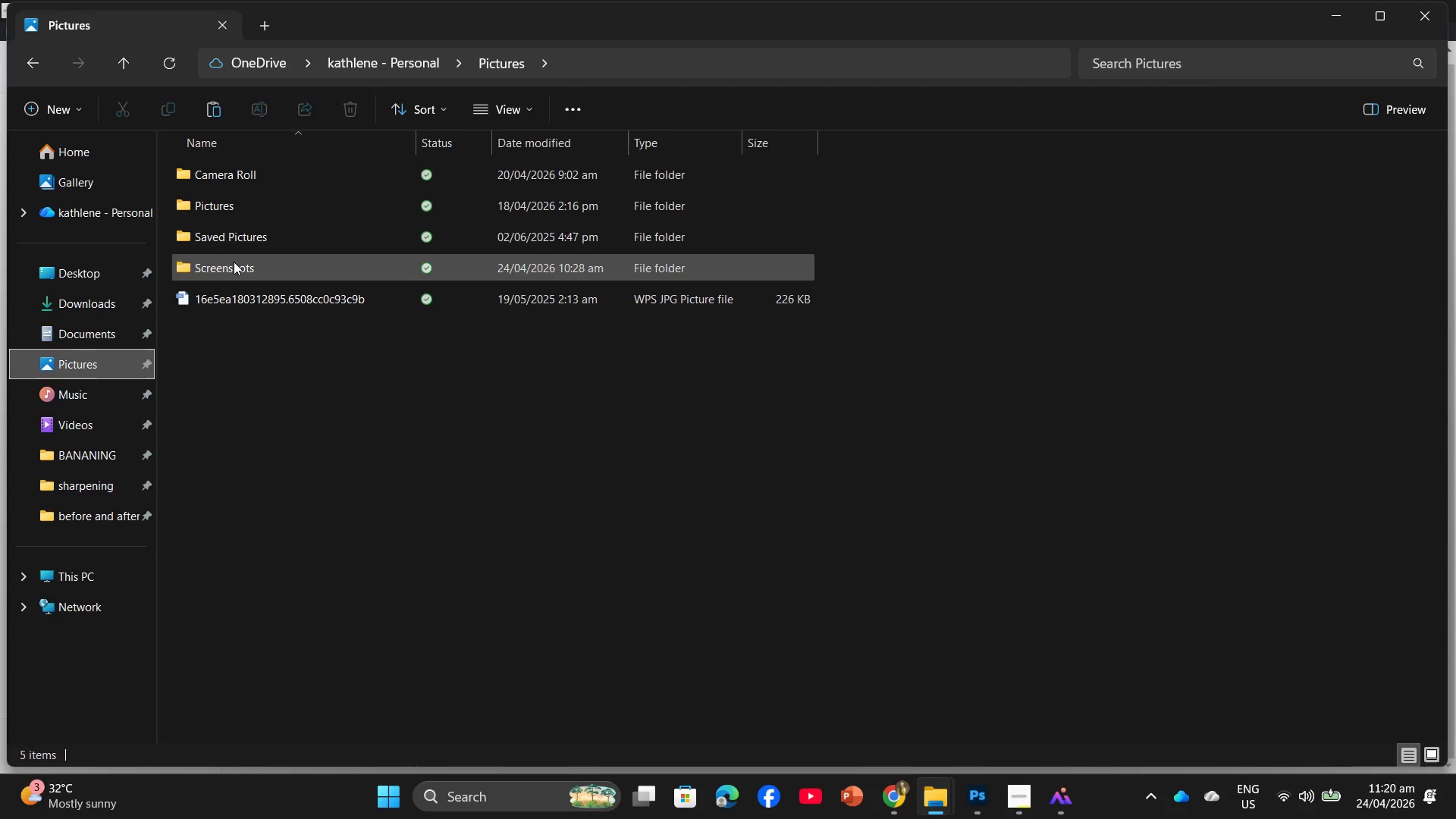 
double_click([234, 262])
 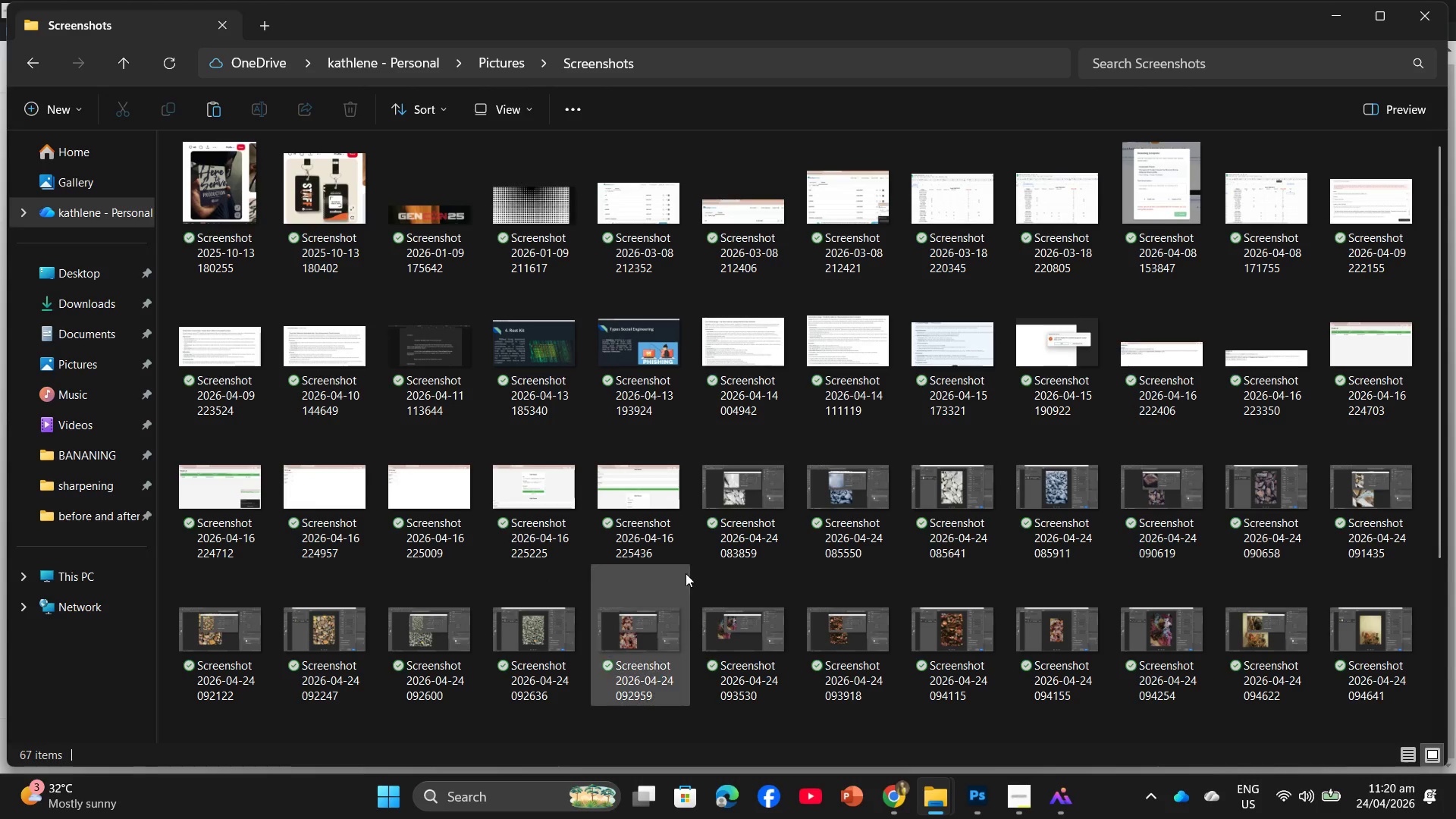 
wait(5.2)
 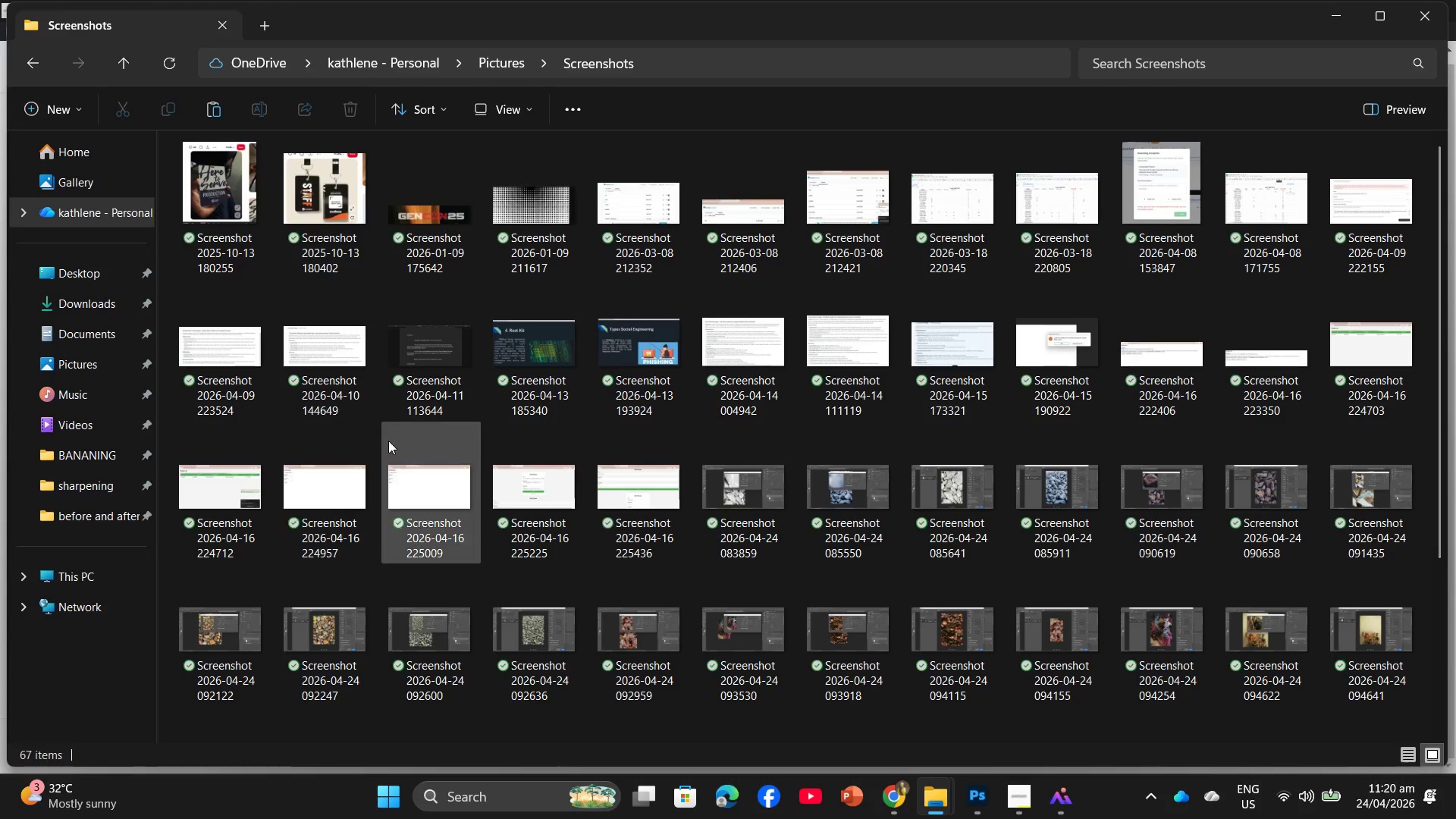 
mouse_move([54, 134])
 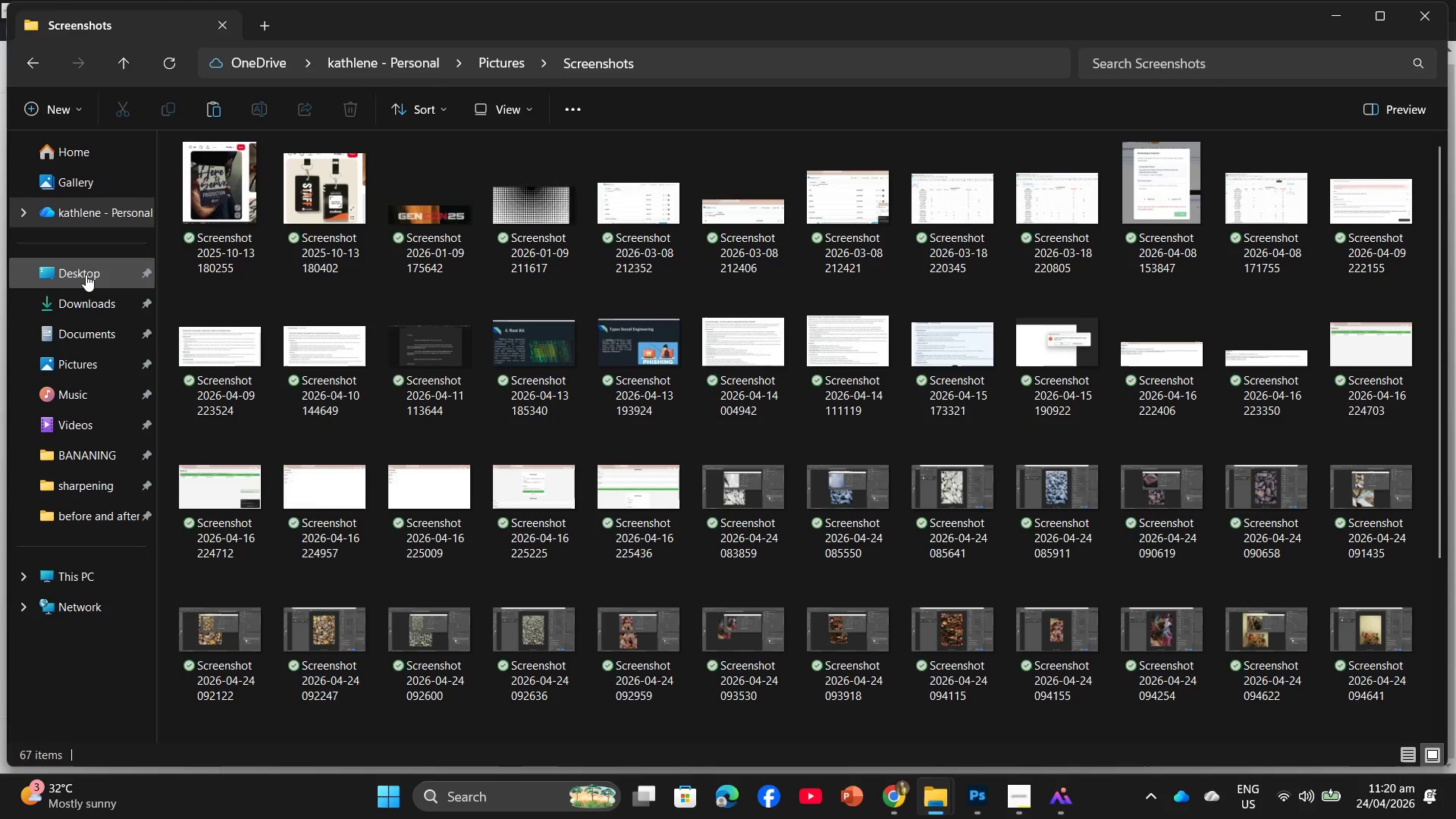 
left_click([86, 275])
 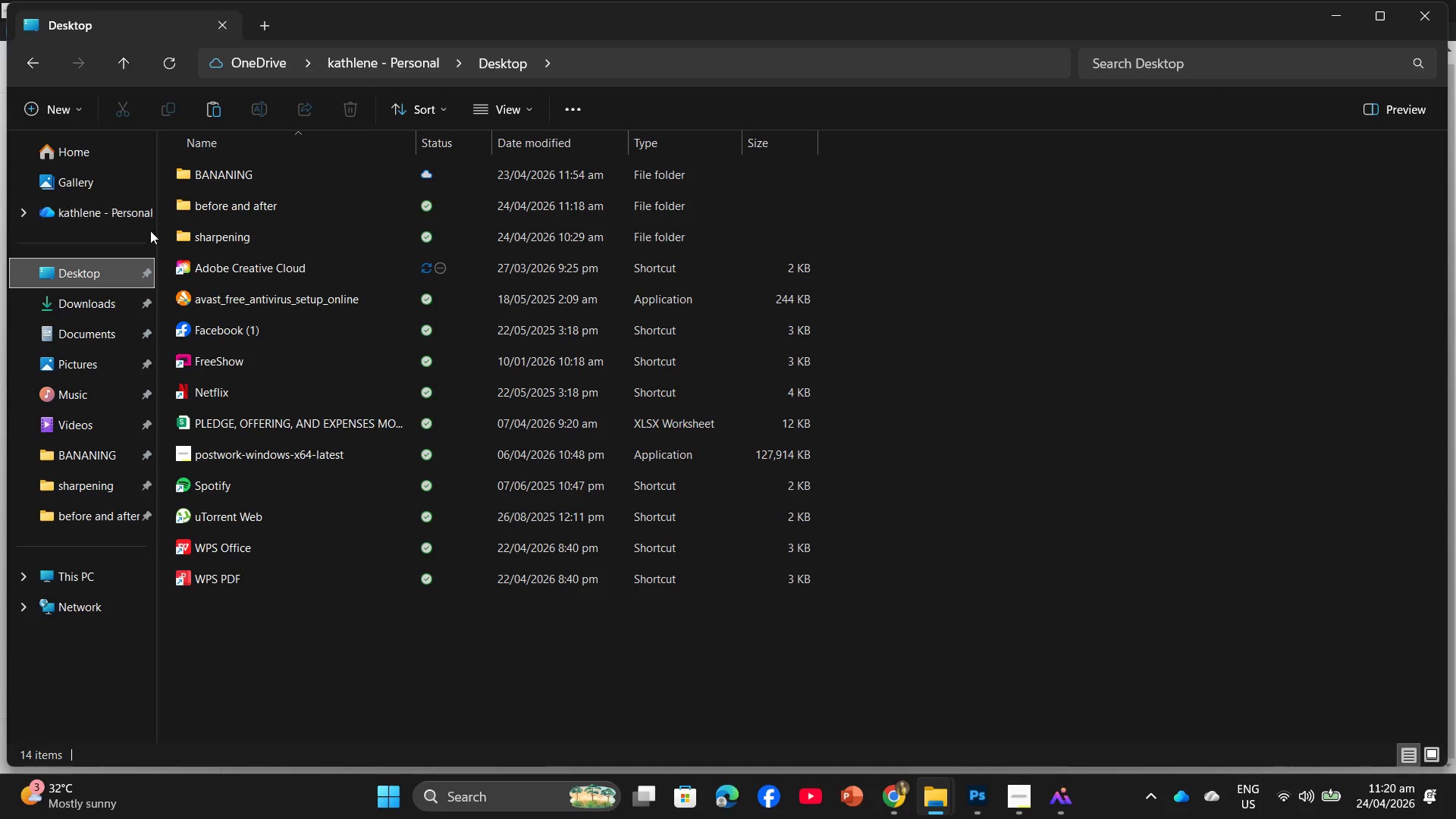 
mouse_move([240, 237])
 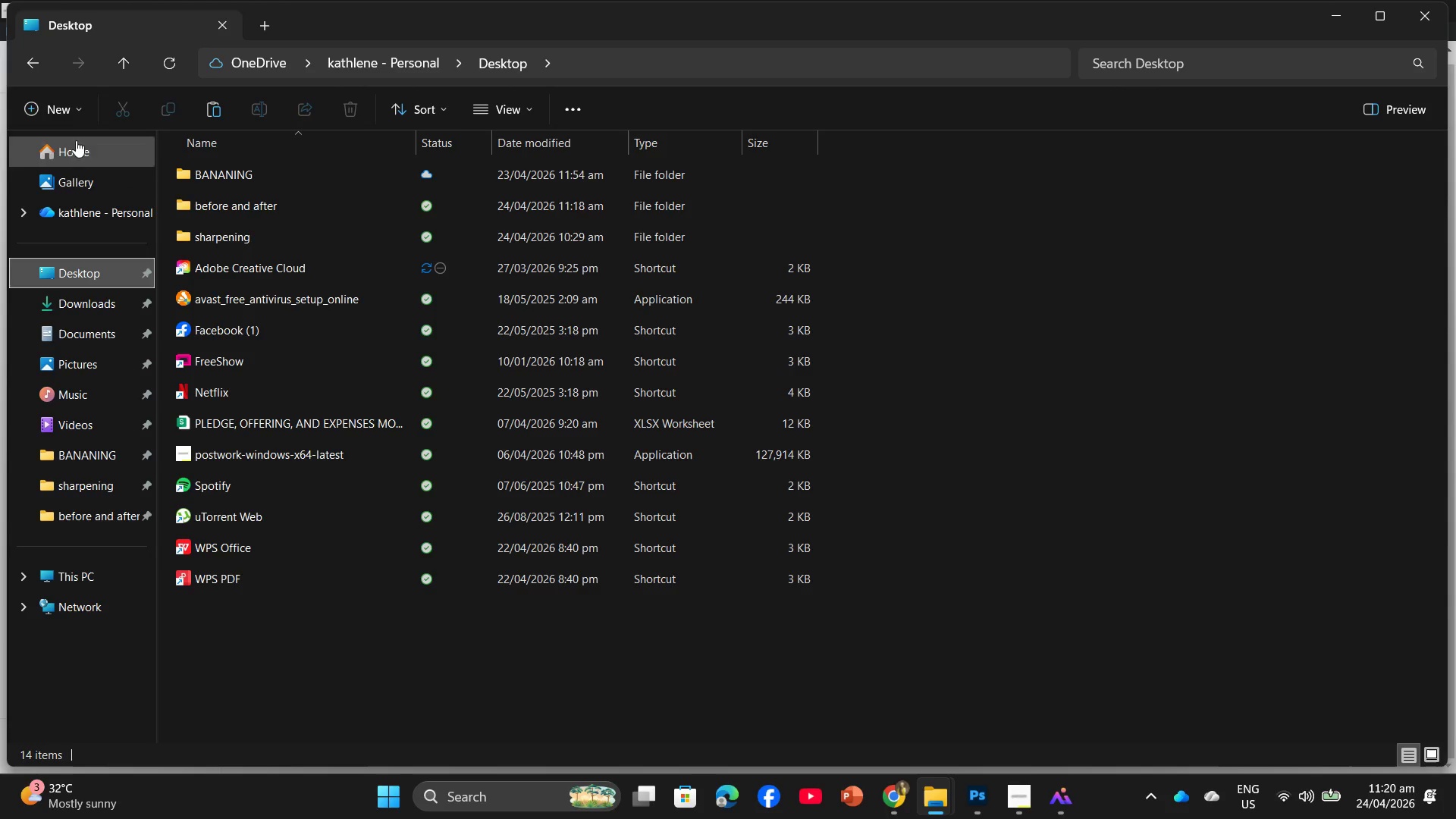 
left_click([54, 105])
 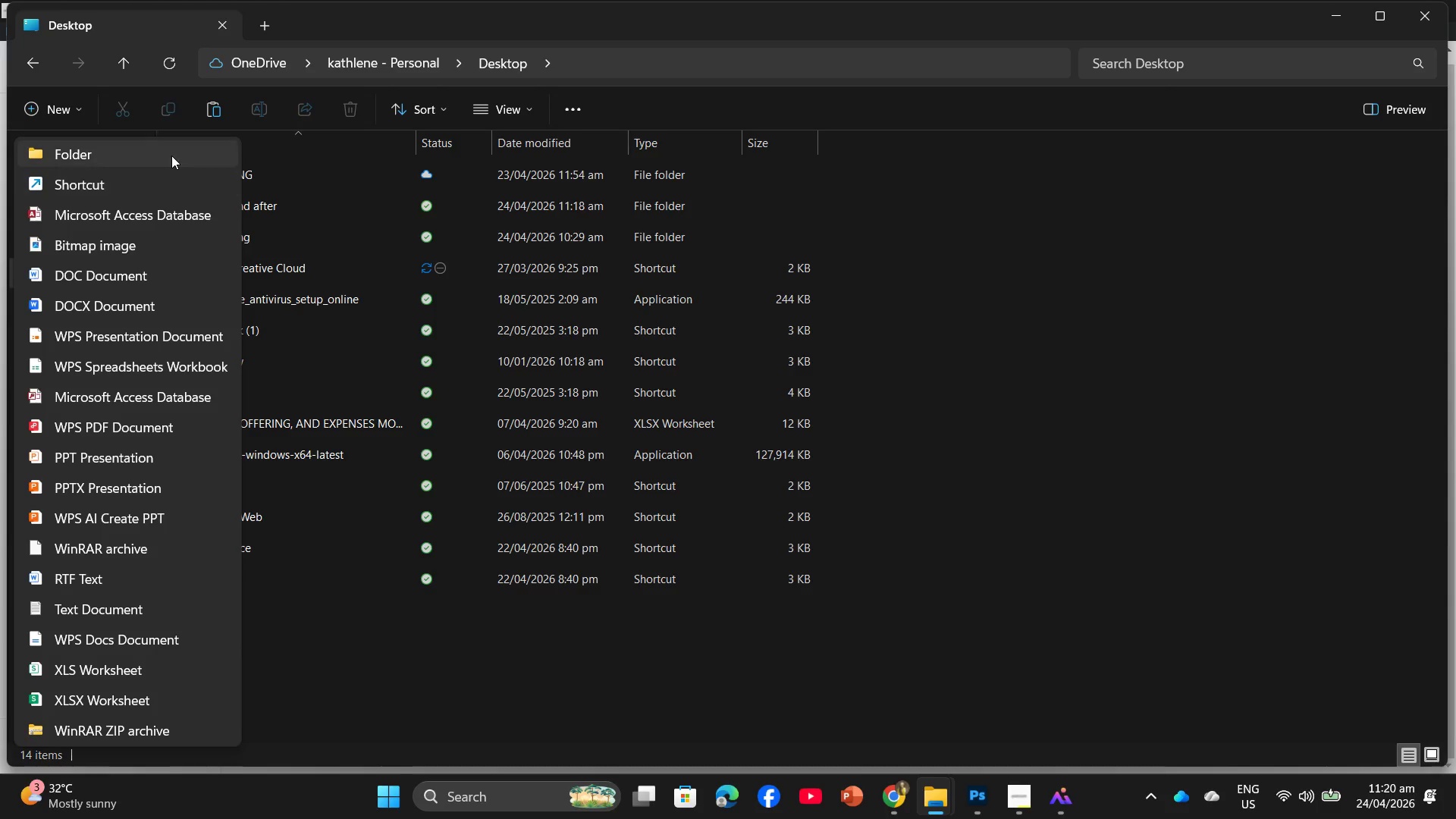 
left_click([171, 155])
 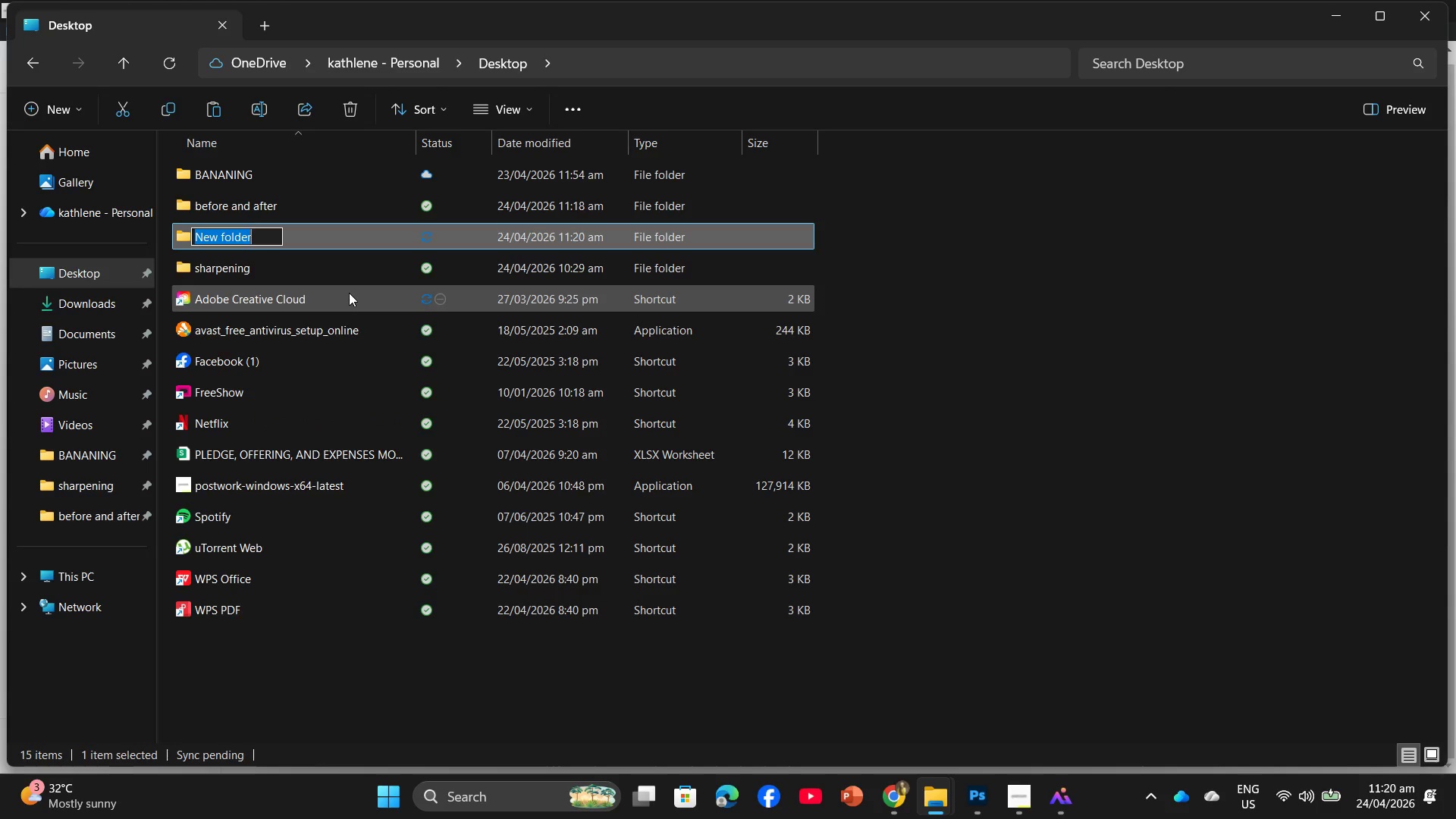 
type(eports)
key(Backspace)
key(Backspace)
key(Backspace)
key(Backspace)
key(Backspace)
key(Backspace)
type(Es)
key(Backspace)
type(xports)
key(Backspace)
 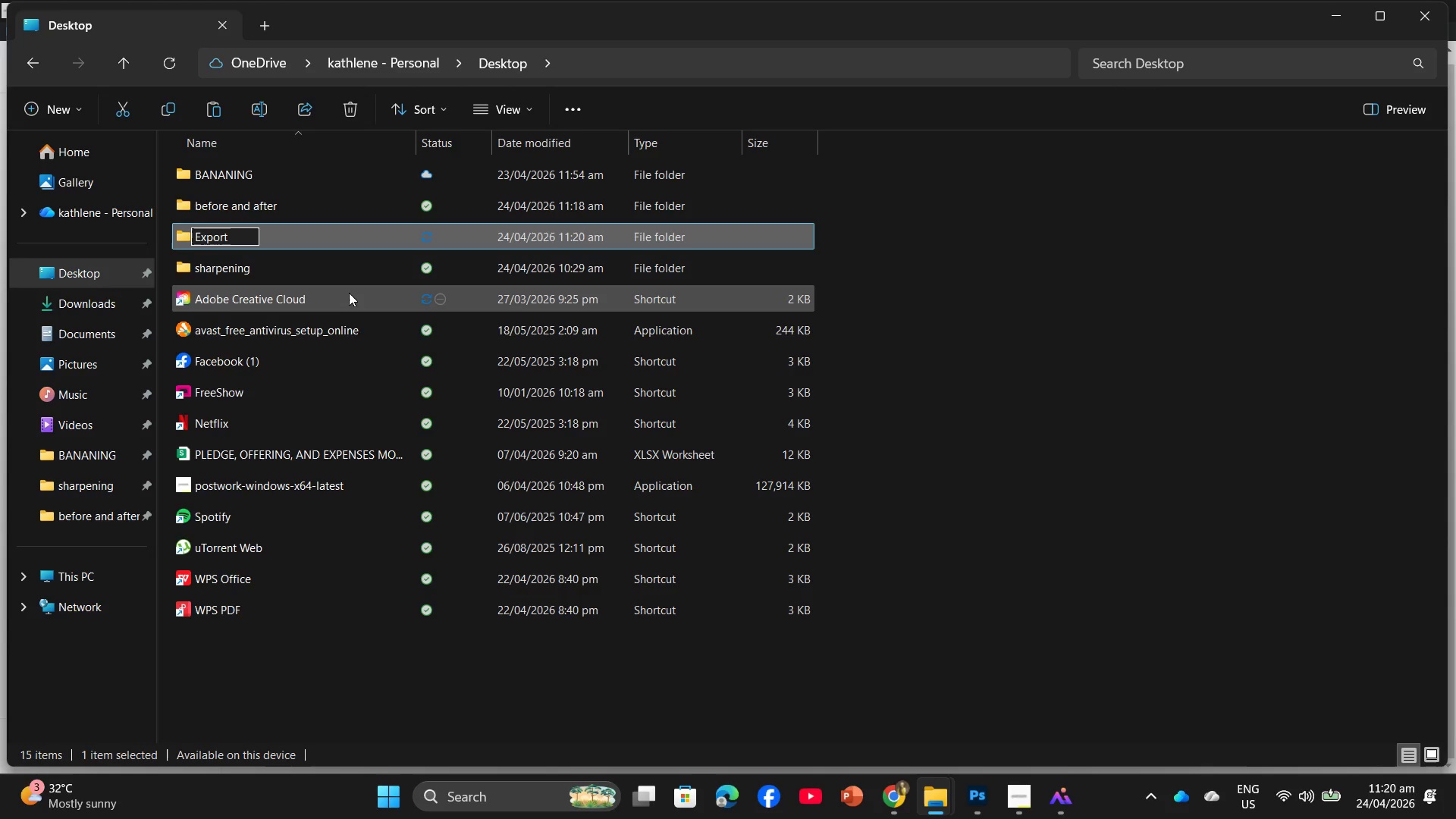 
key(Enter)
 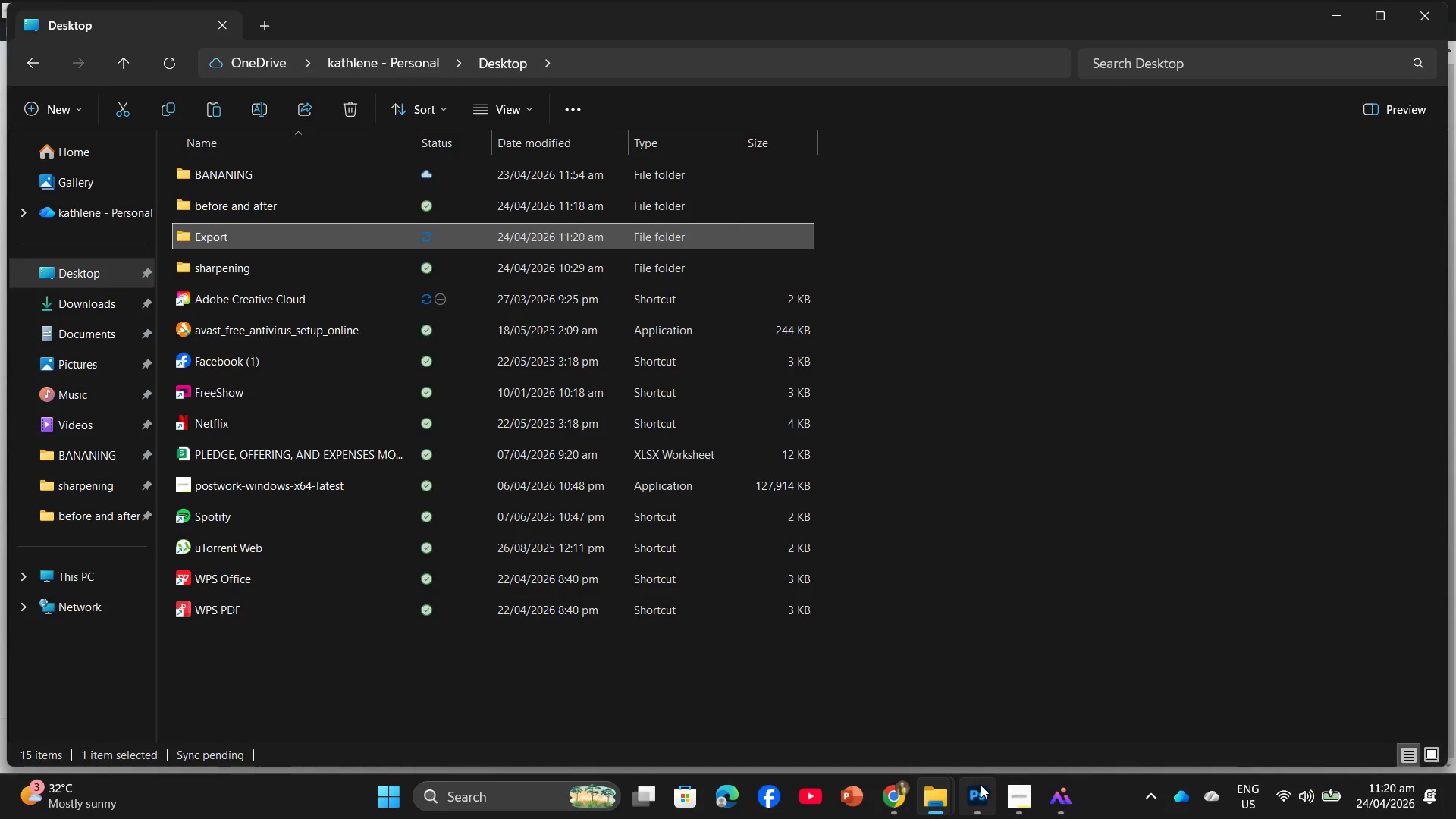 
left_click([1018, 802])